 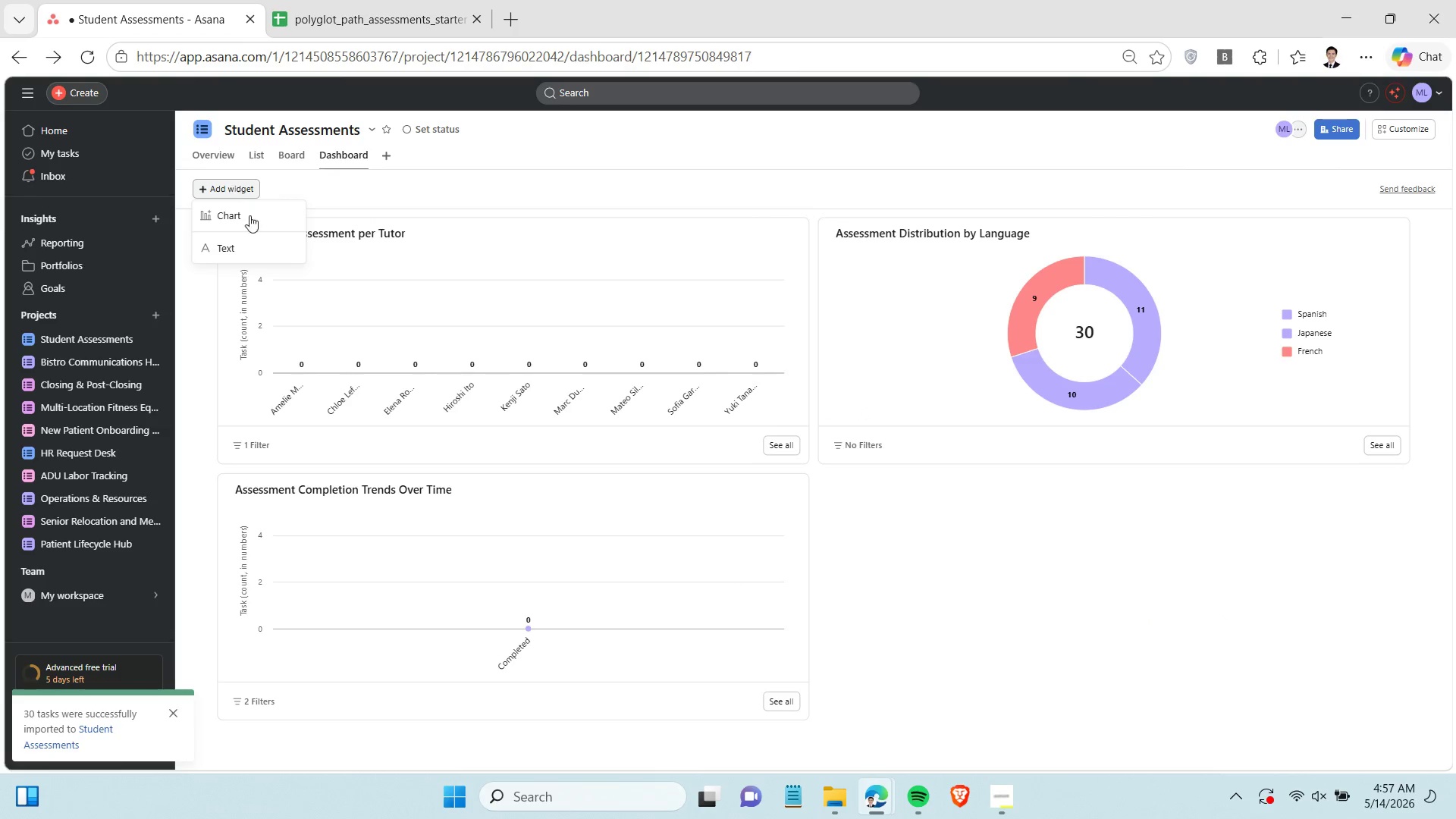 
left_click([260, 218])
 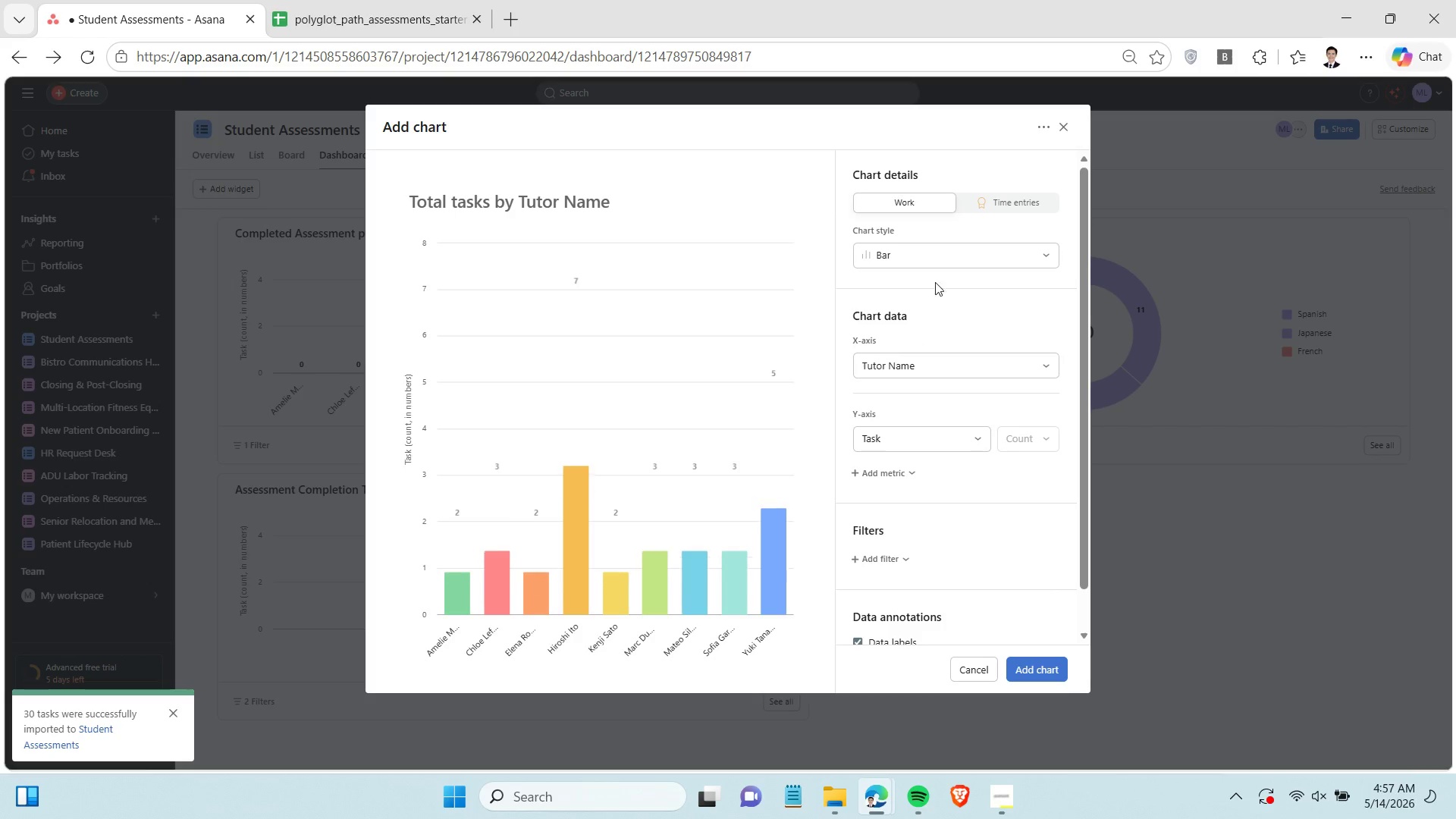 
left_click([930, 258])
 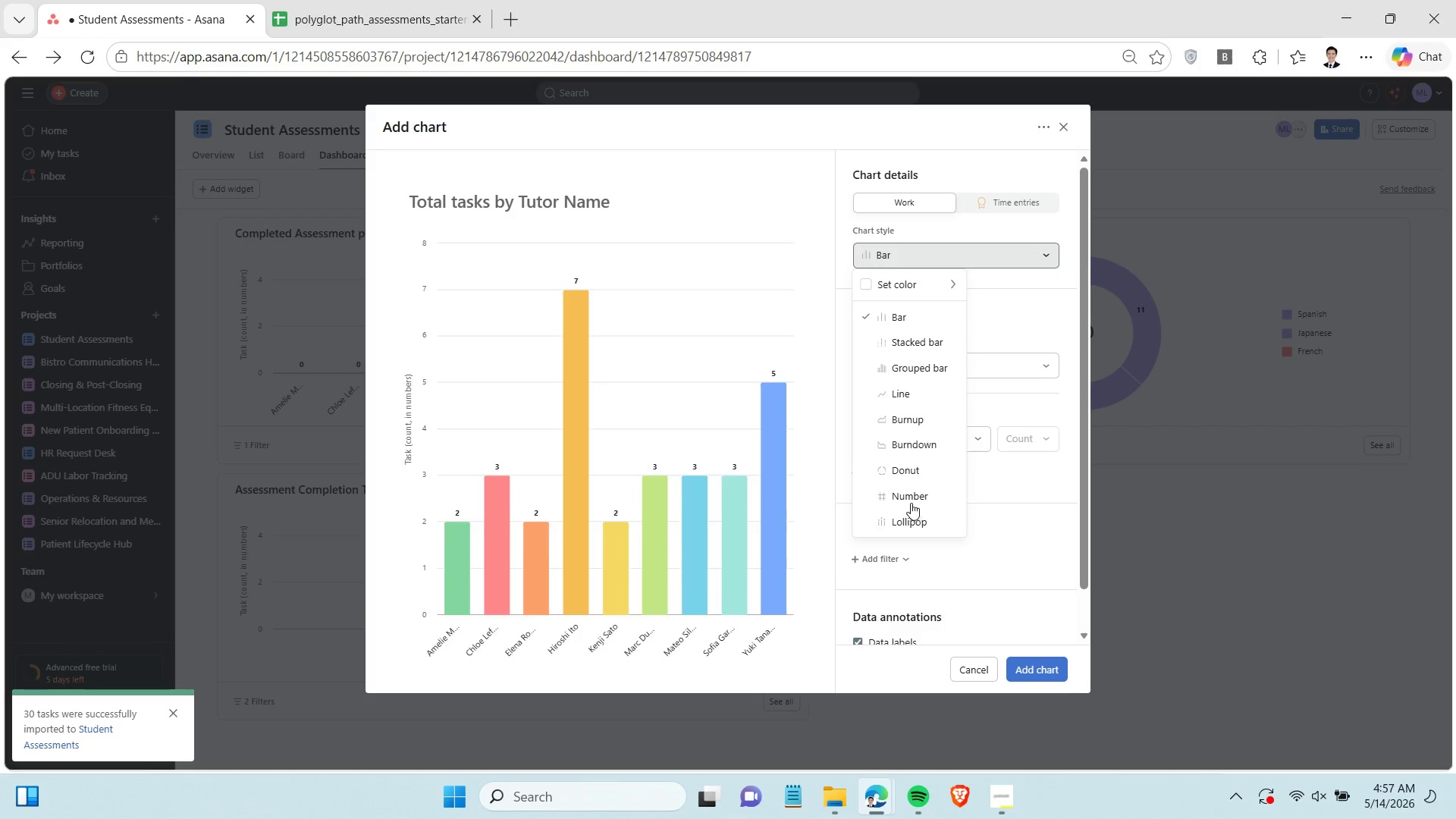 
left_click([909, 497])
 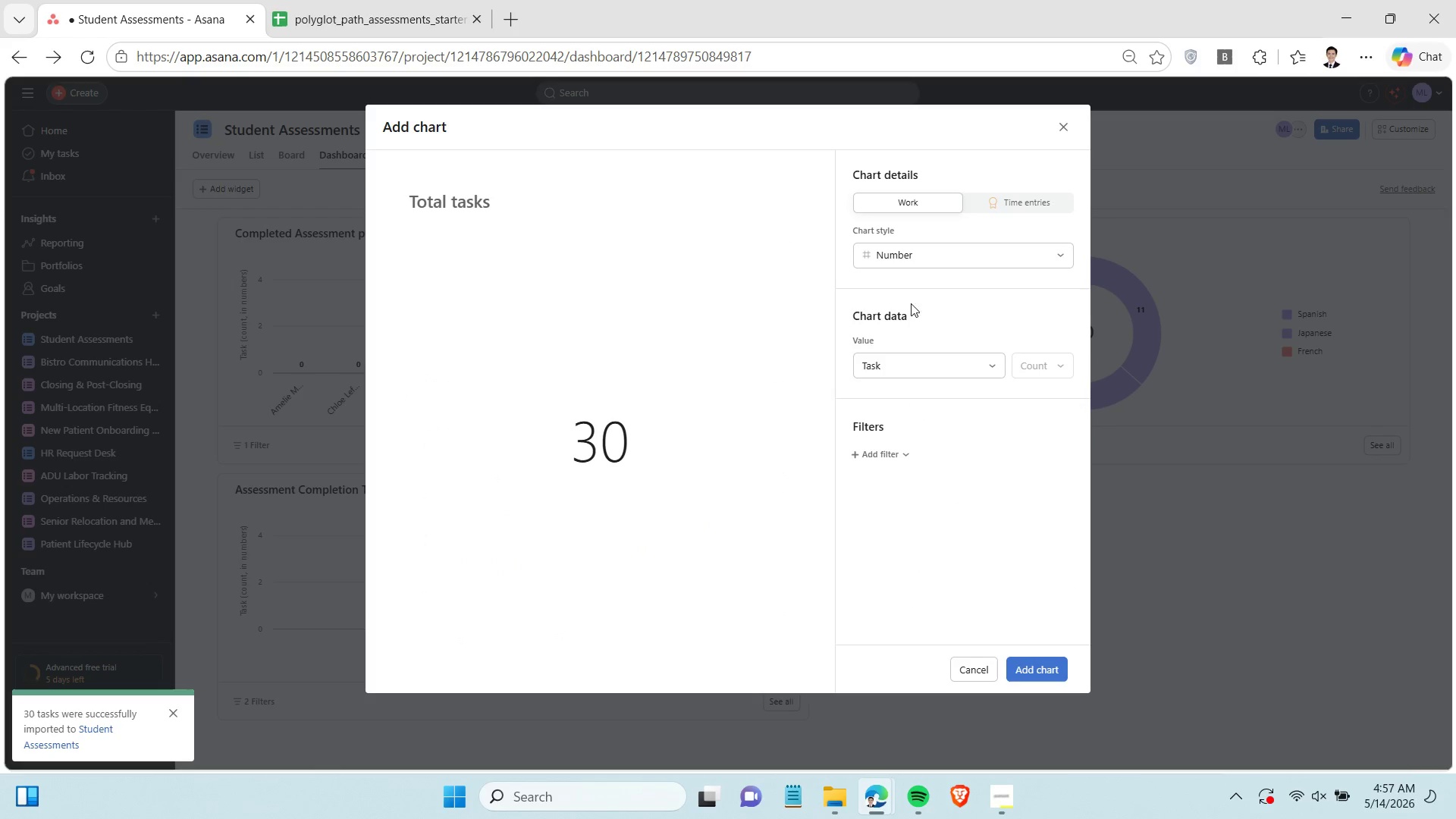 
mouse_move([923, 393])
 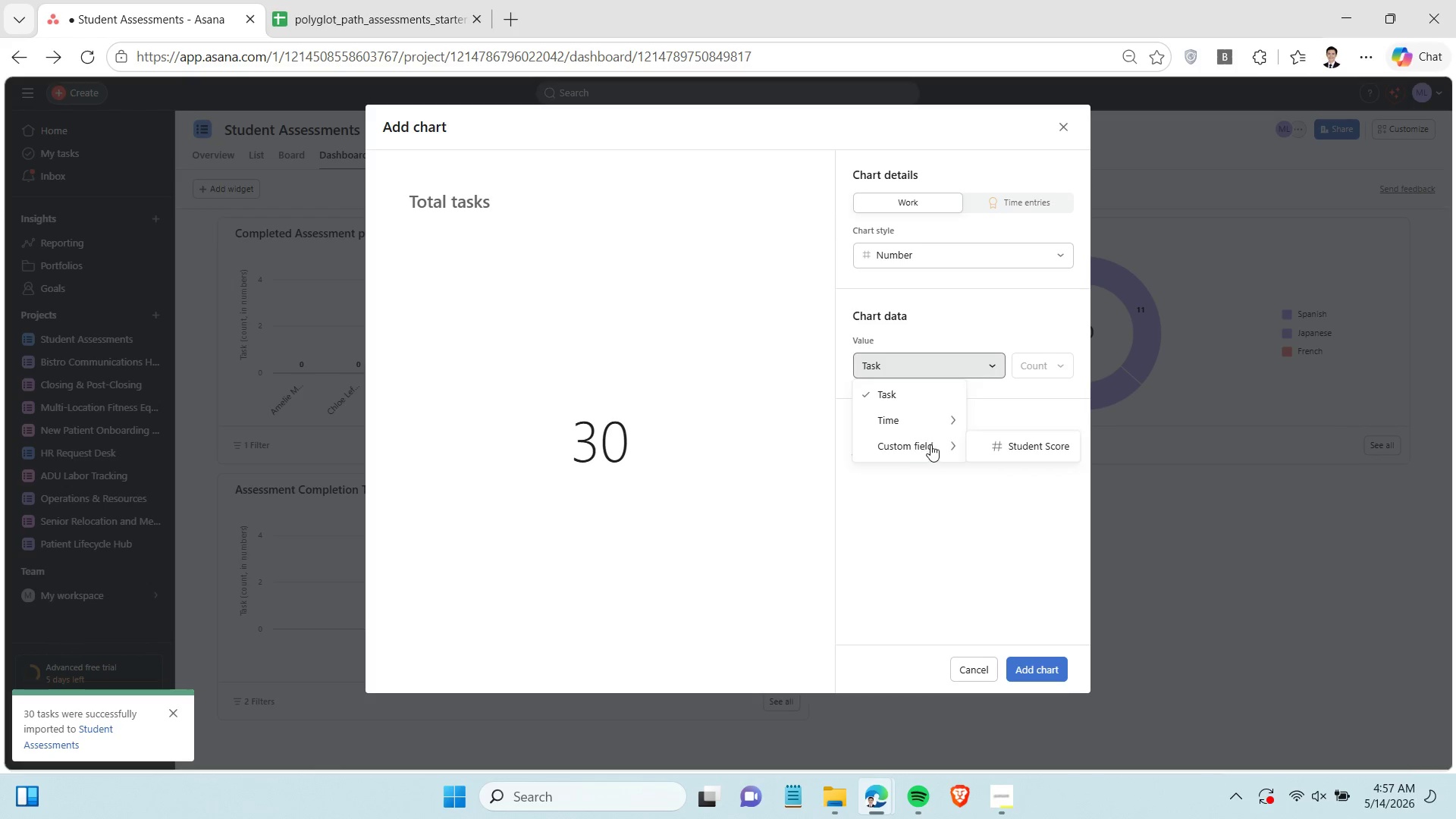 
left_click([1015, 447])
 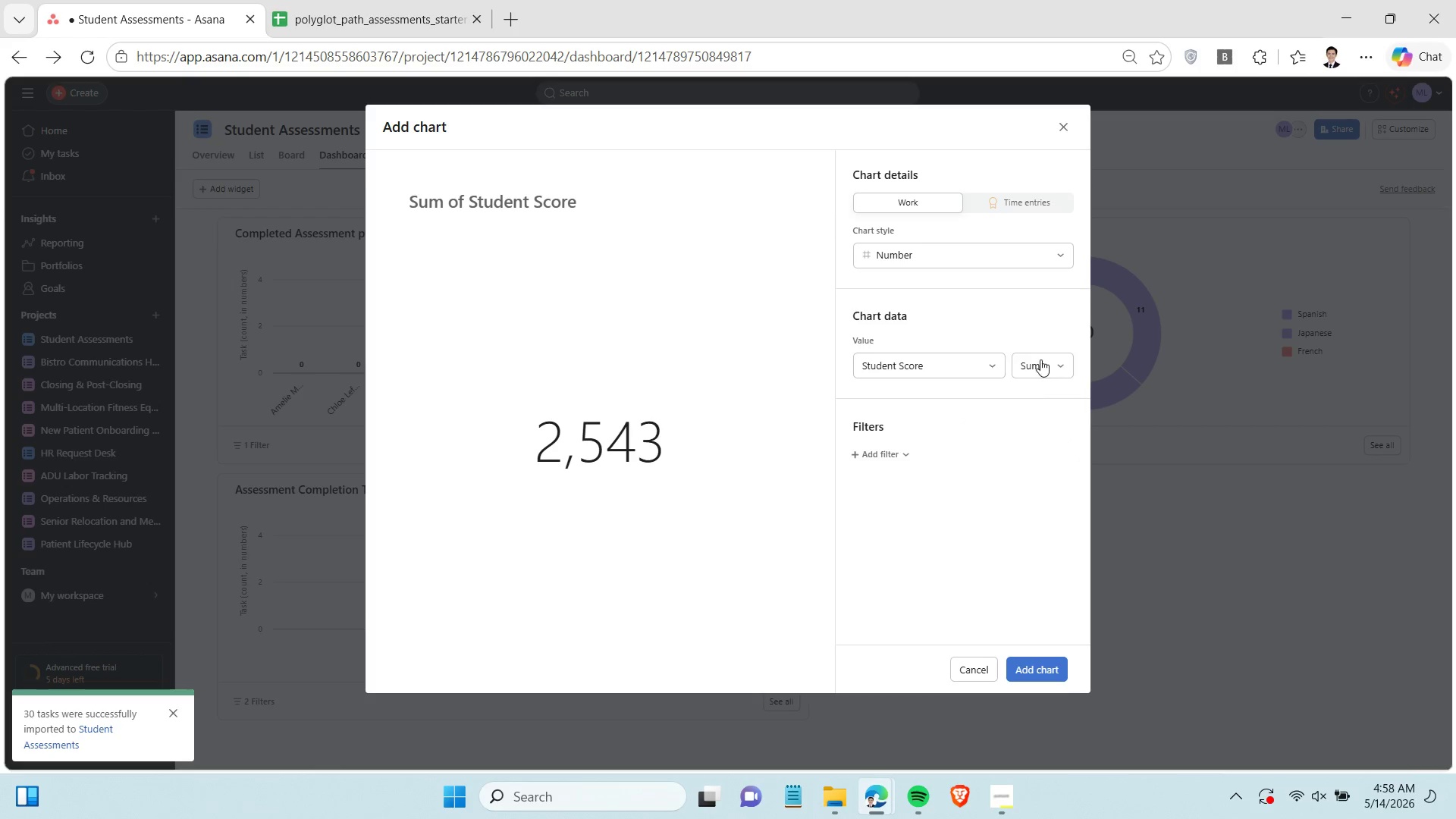 
left_click([1041, 359])